 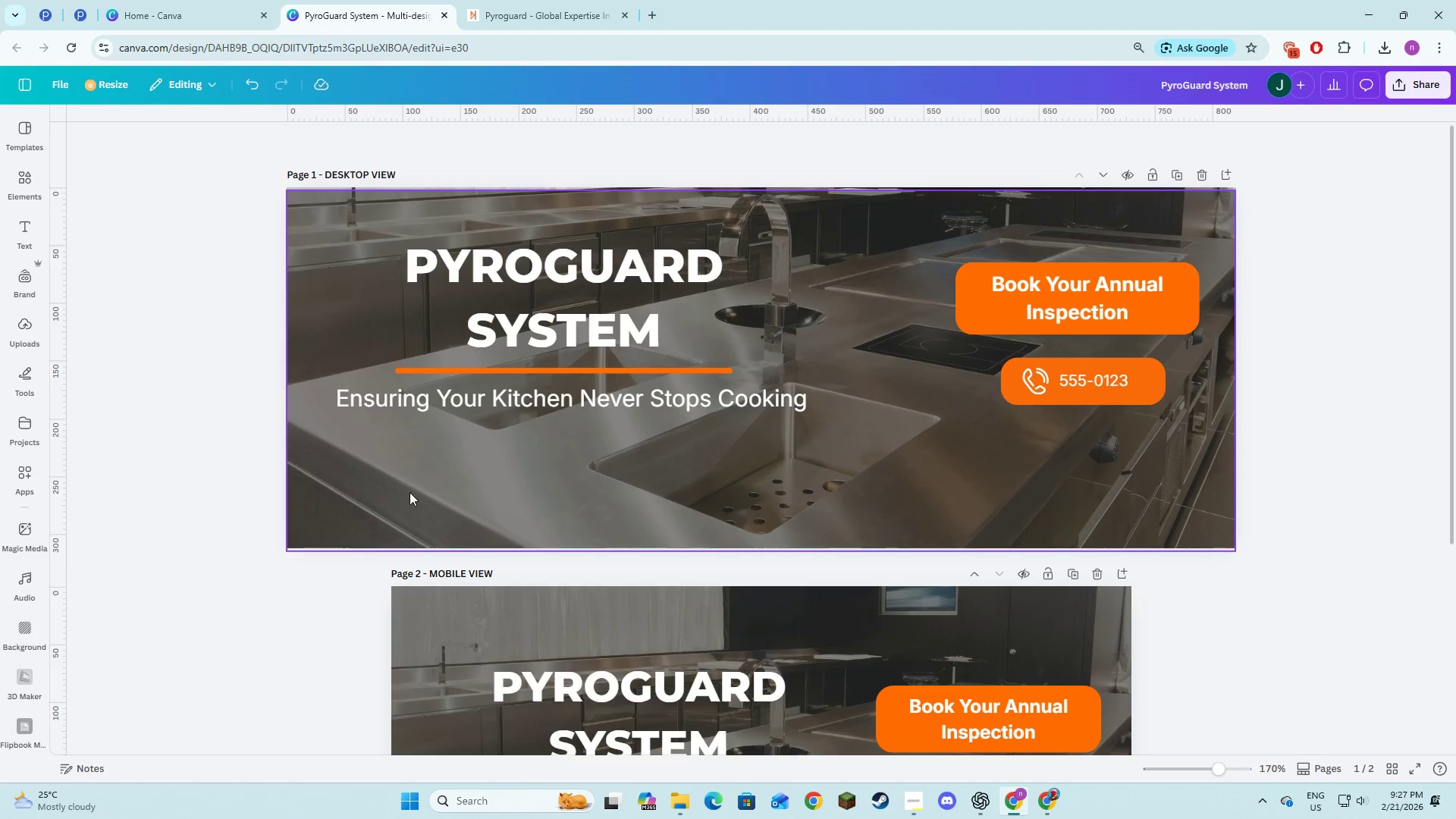 
left_click([53, 81])
 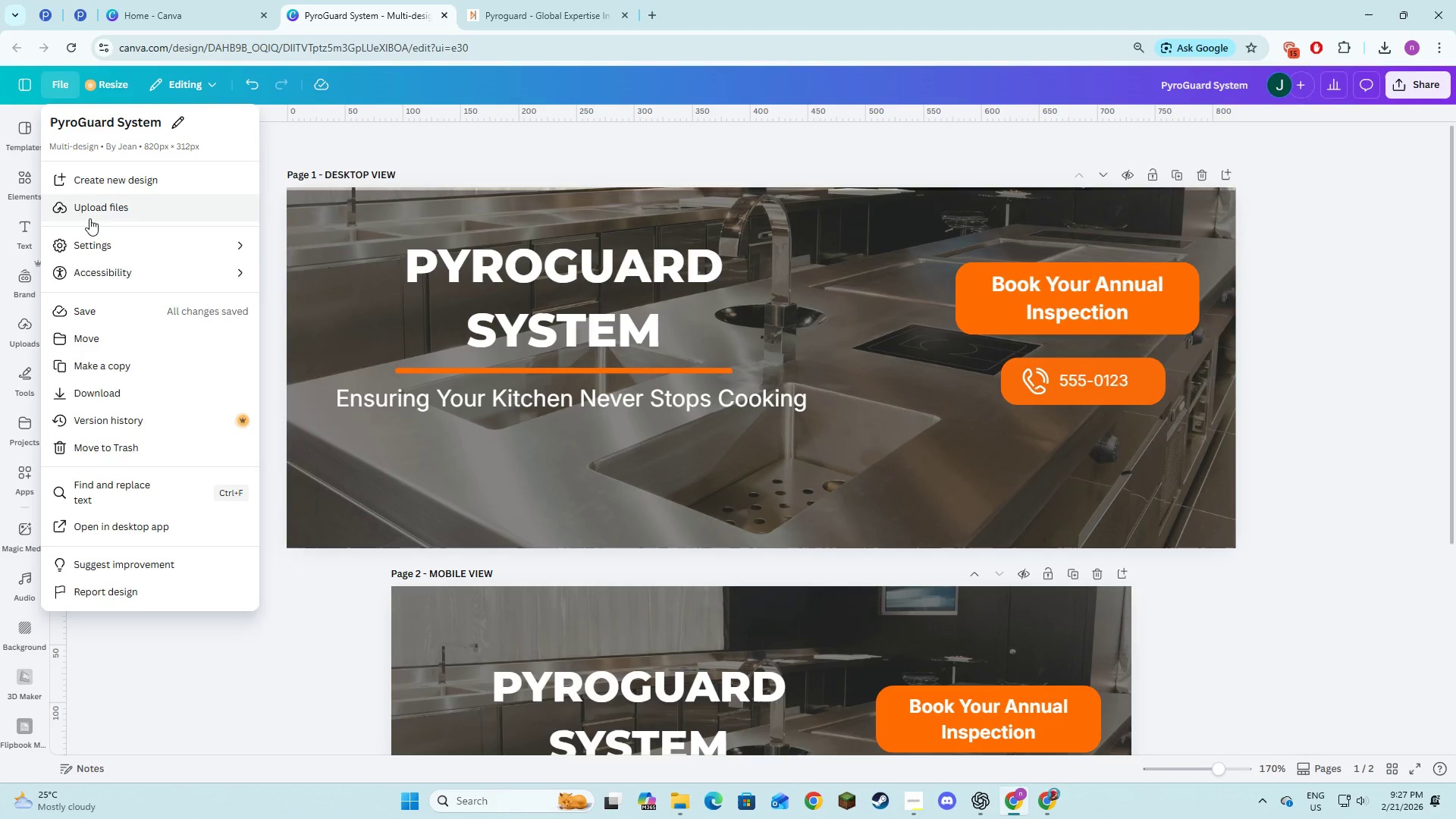 
left_click([89, 246])
 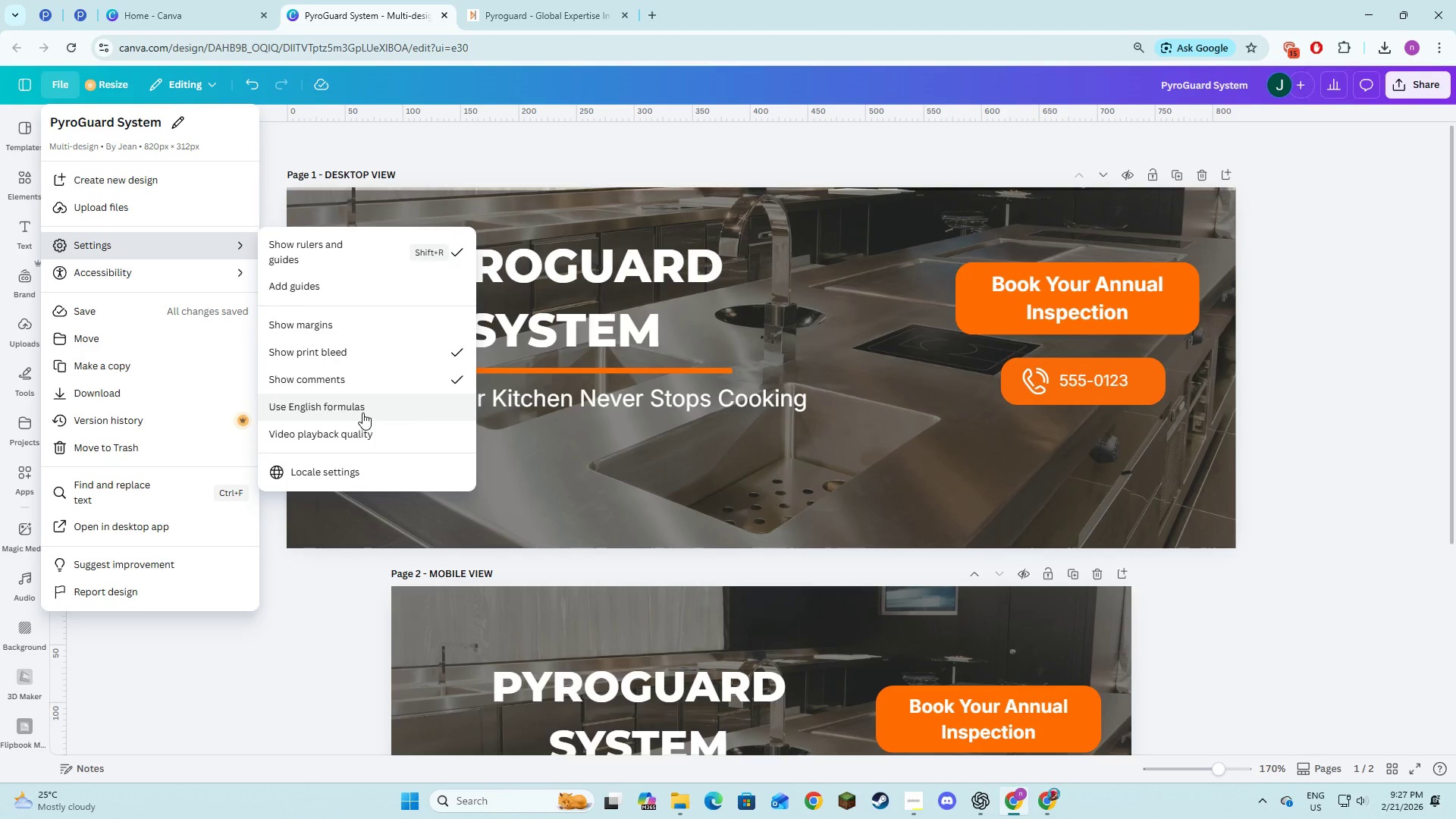 
wait(5.53)
 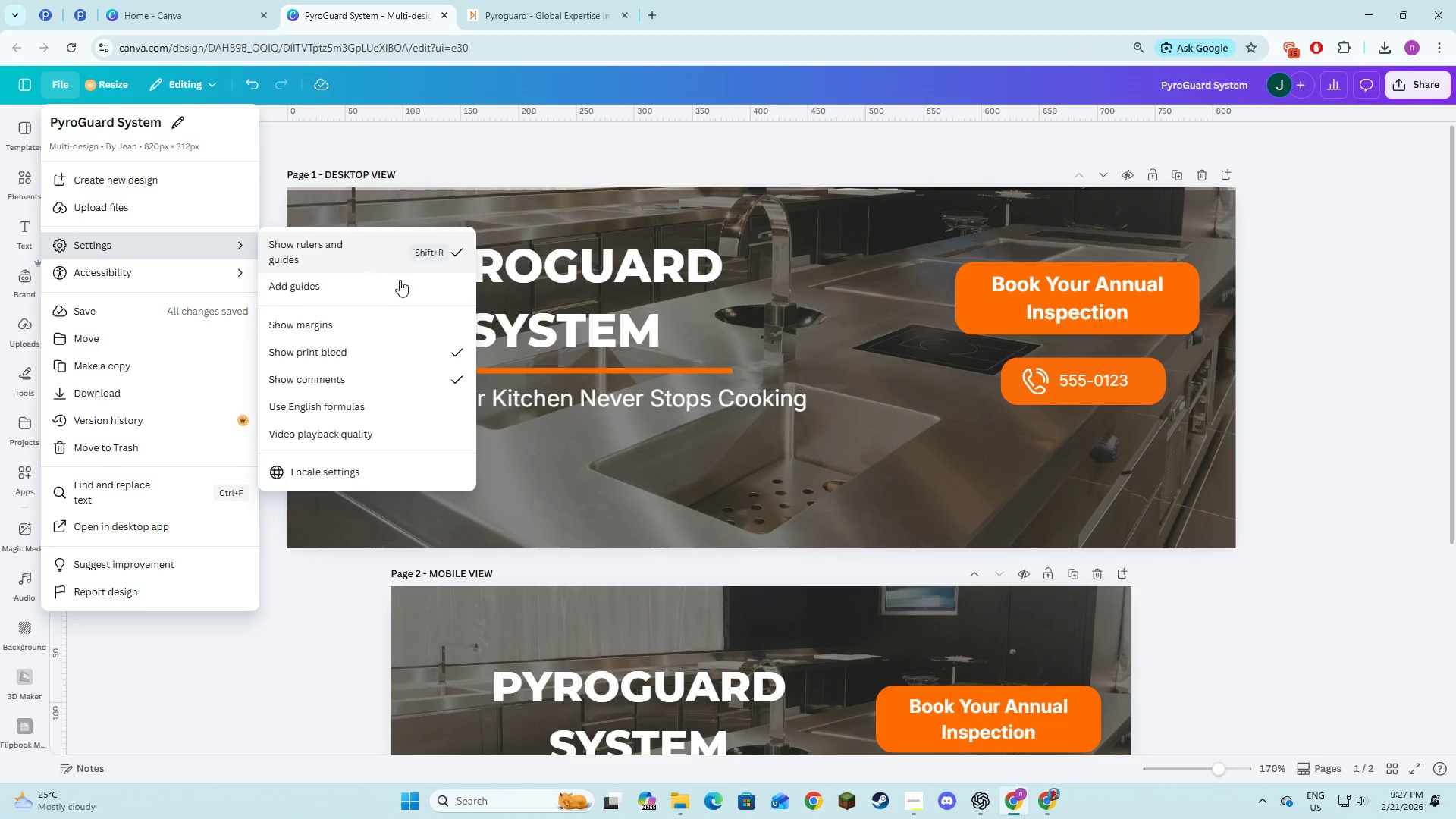 
left_click([354, 405])
 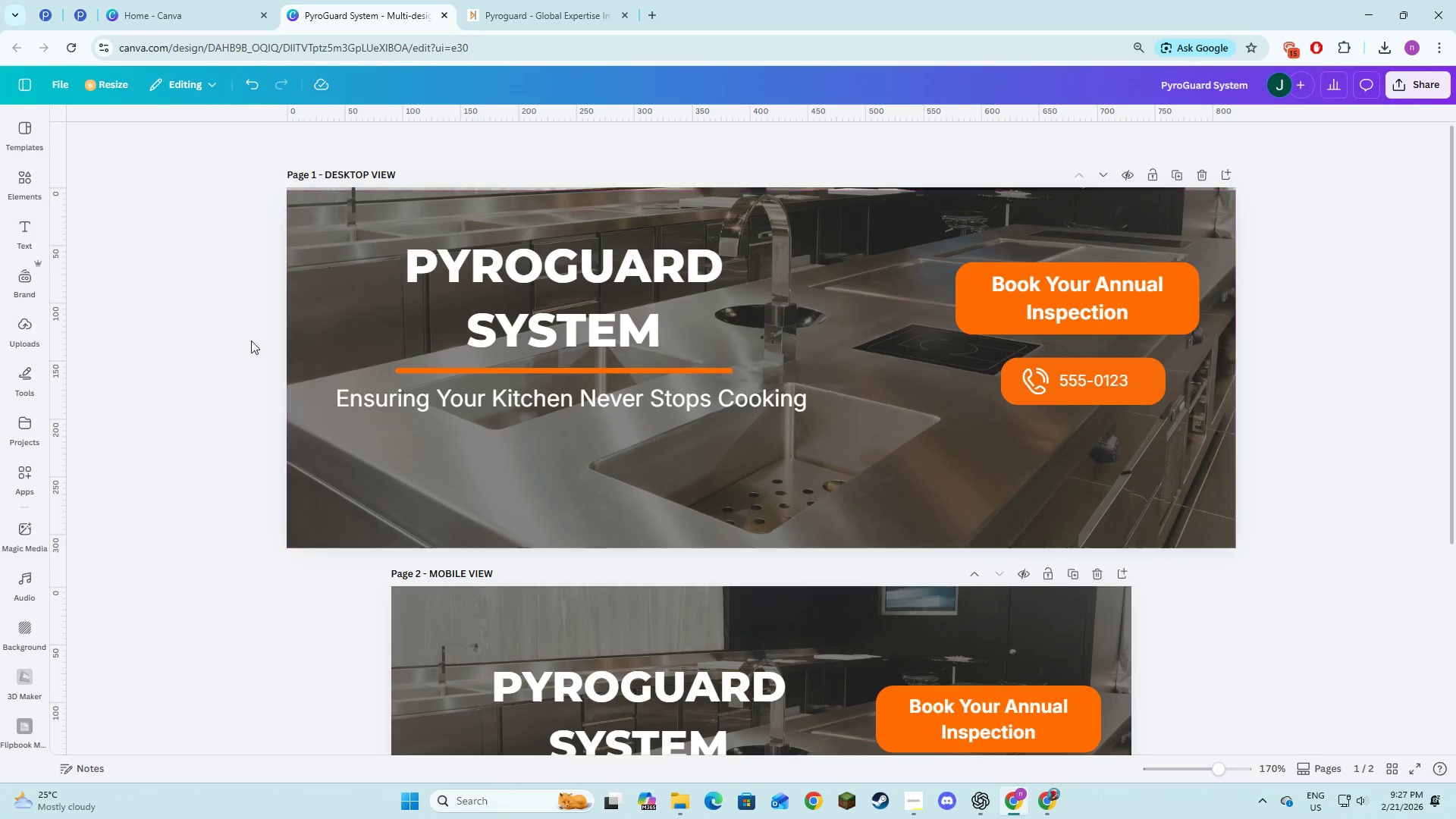 
left_click([60, 83])